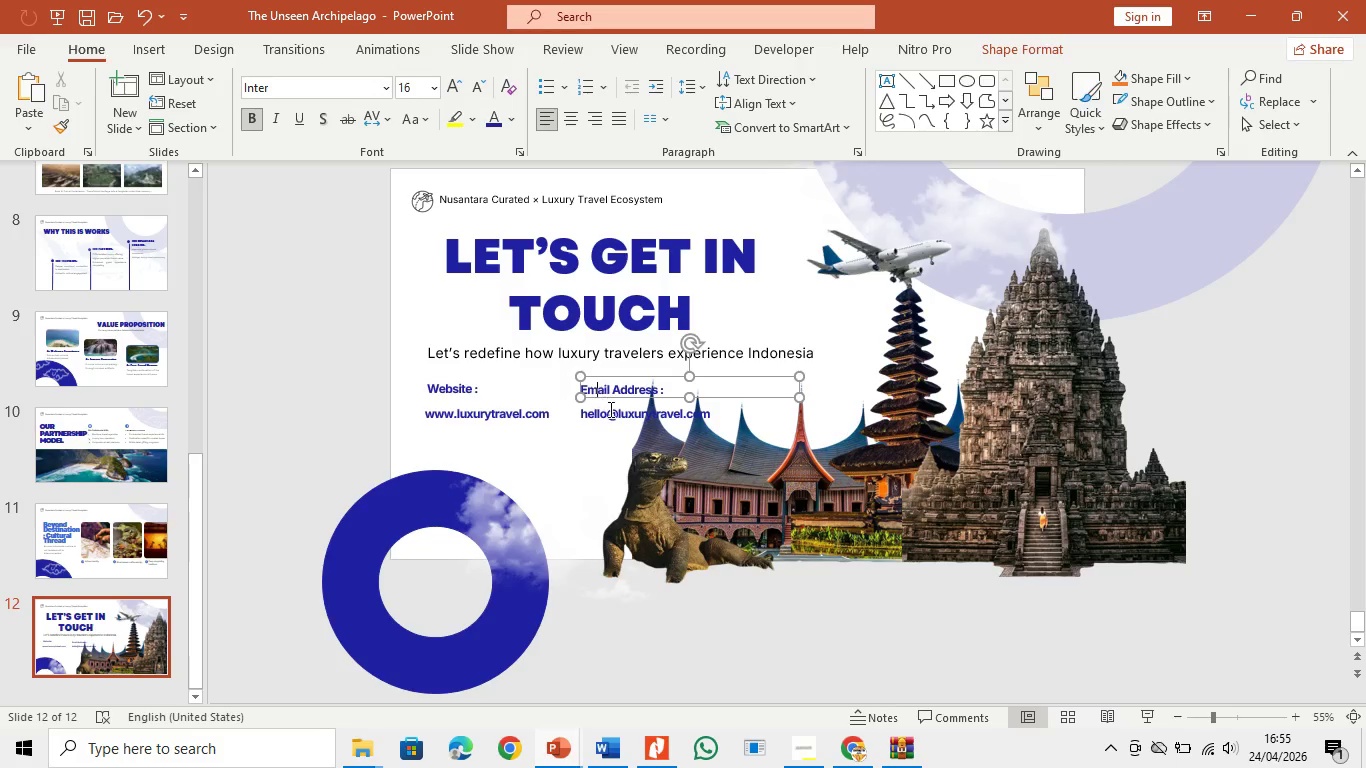 
hold_key(key=ControlLeft, duration=0.73)
left_click([610, 410])
 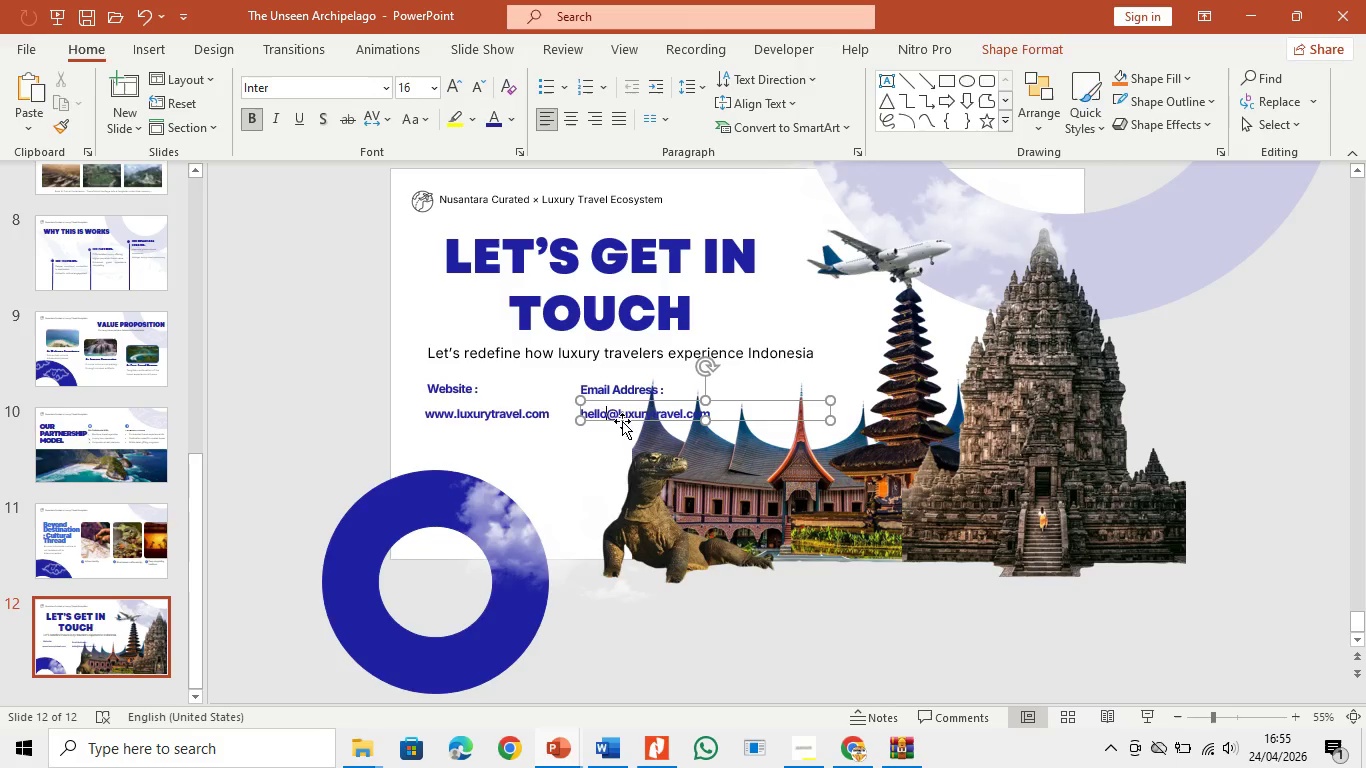 
left_click_drag(start_coordinate=[622, 421], to_coordinate=[468, 467])
 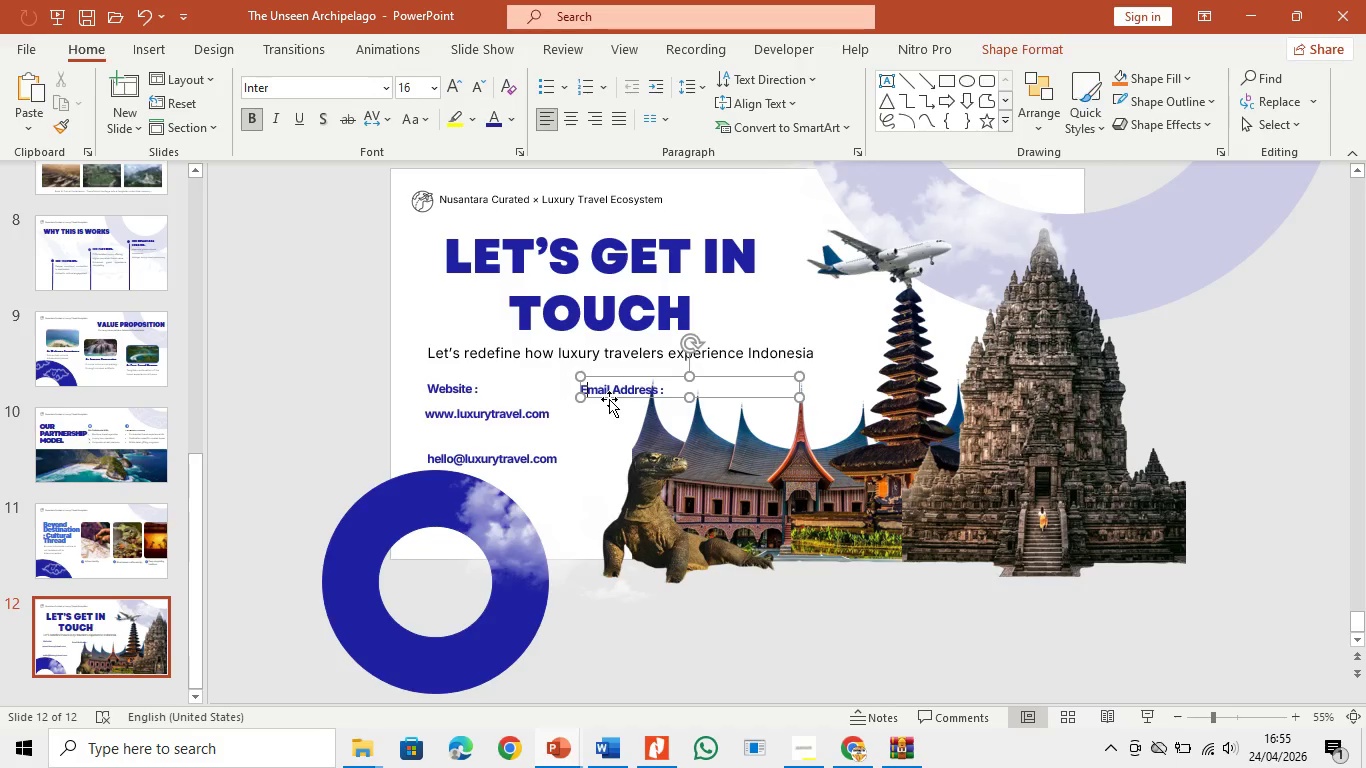 
left_click_drag(start_coordinate=[611, 396], to_coordinate=[458, 443])
 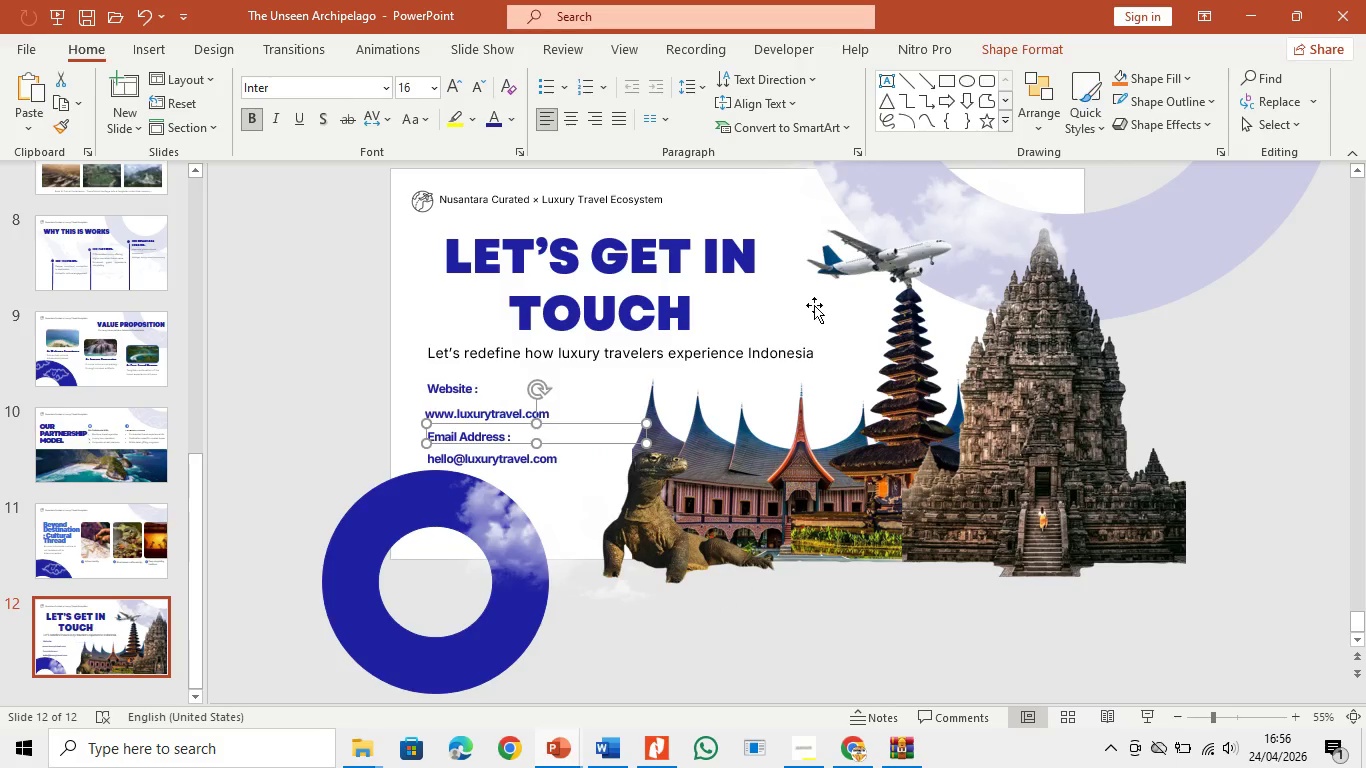 
left_click([814, 307])
 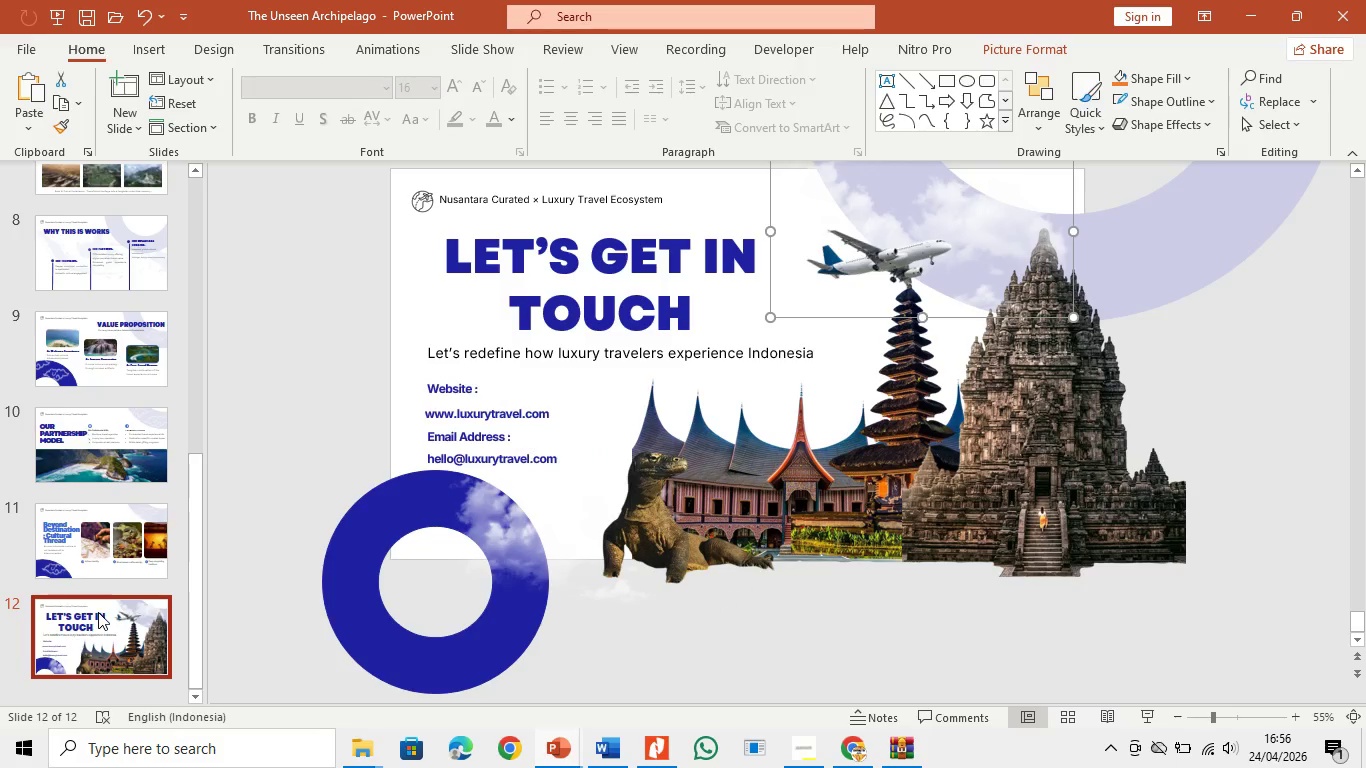 
scroll: coordinate [103, 606], scroll_direction: up, amount: 2.0
 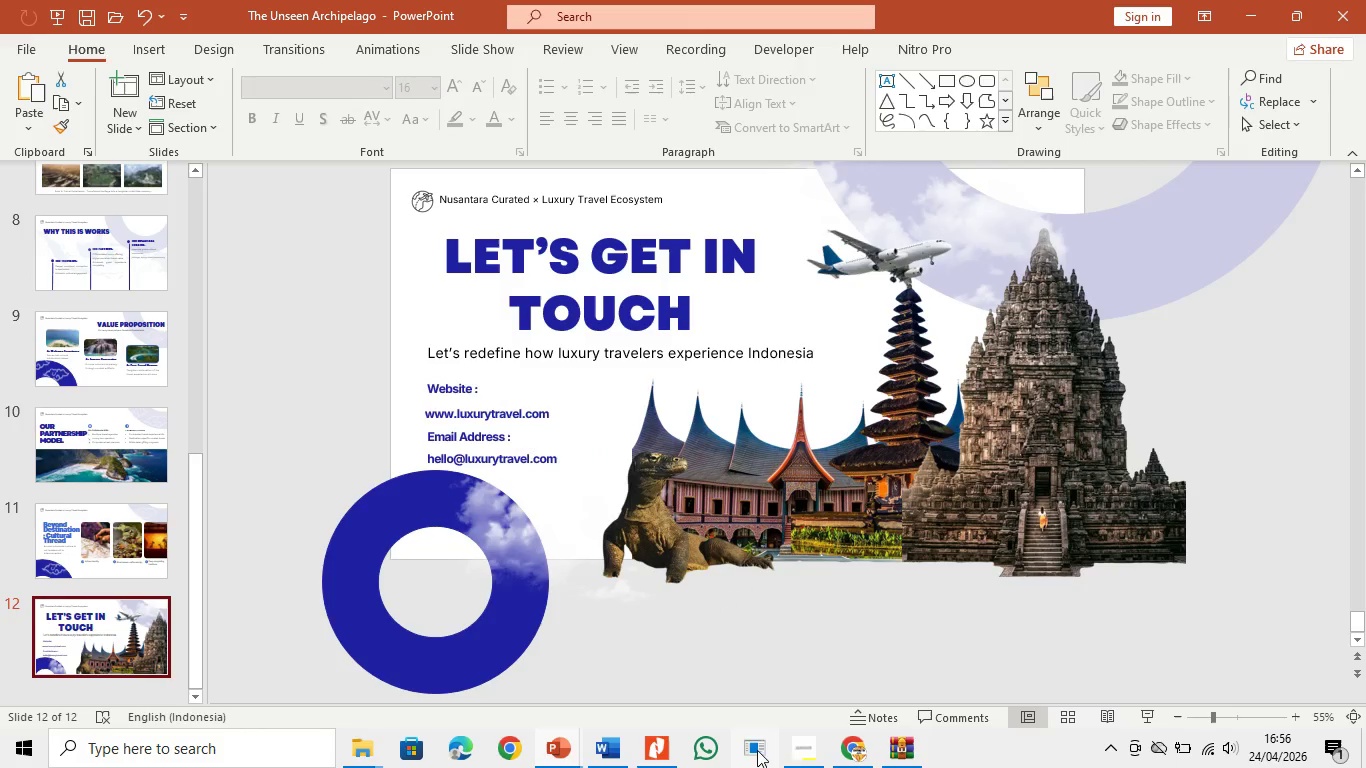 
left_click([805, 750])